 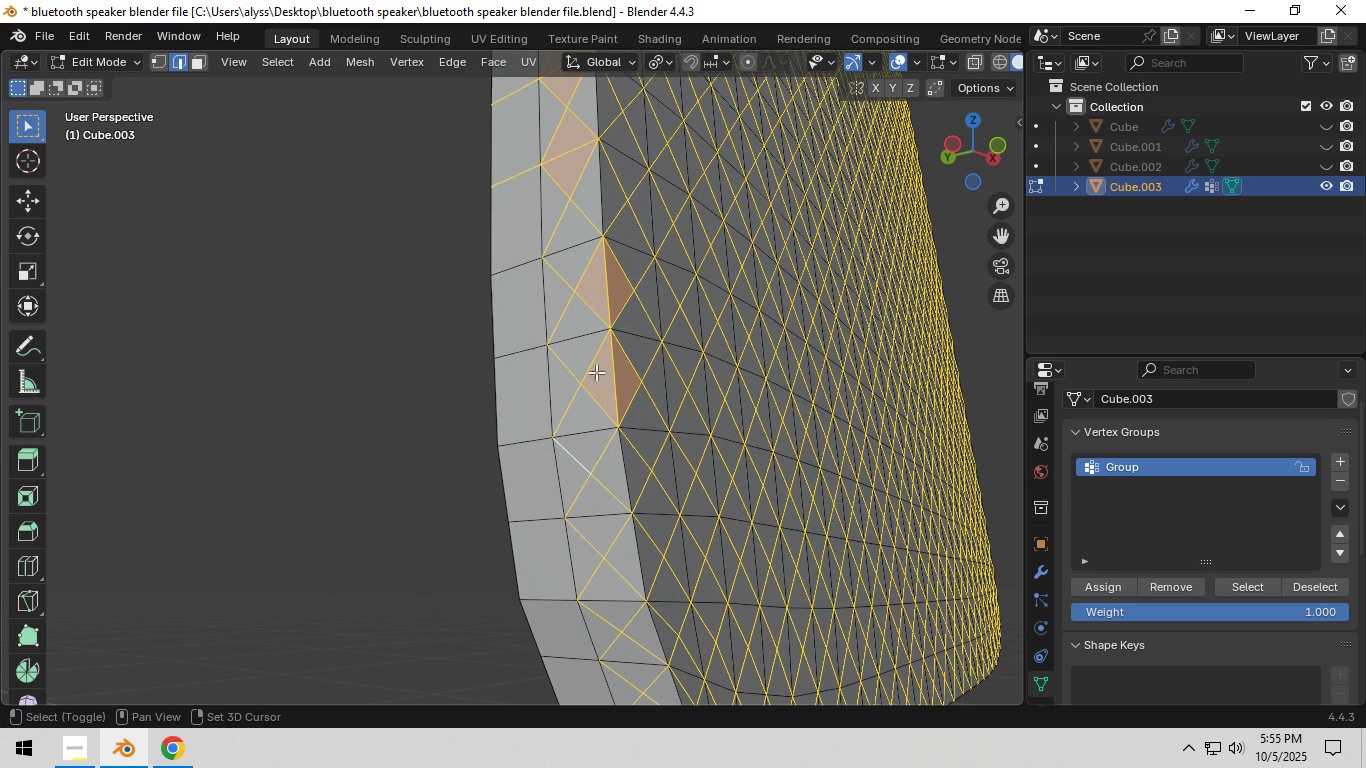 
left_click([611, 370])
 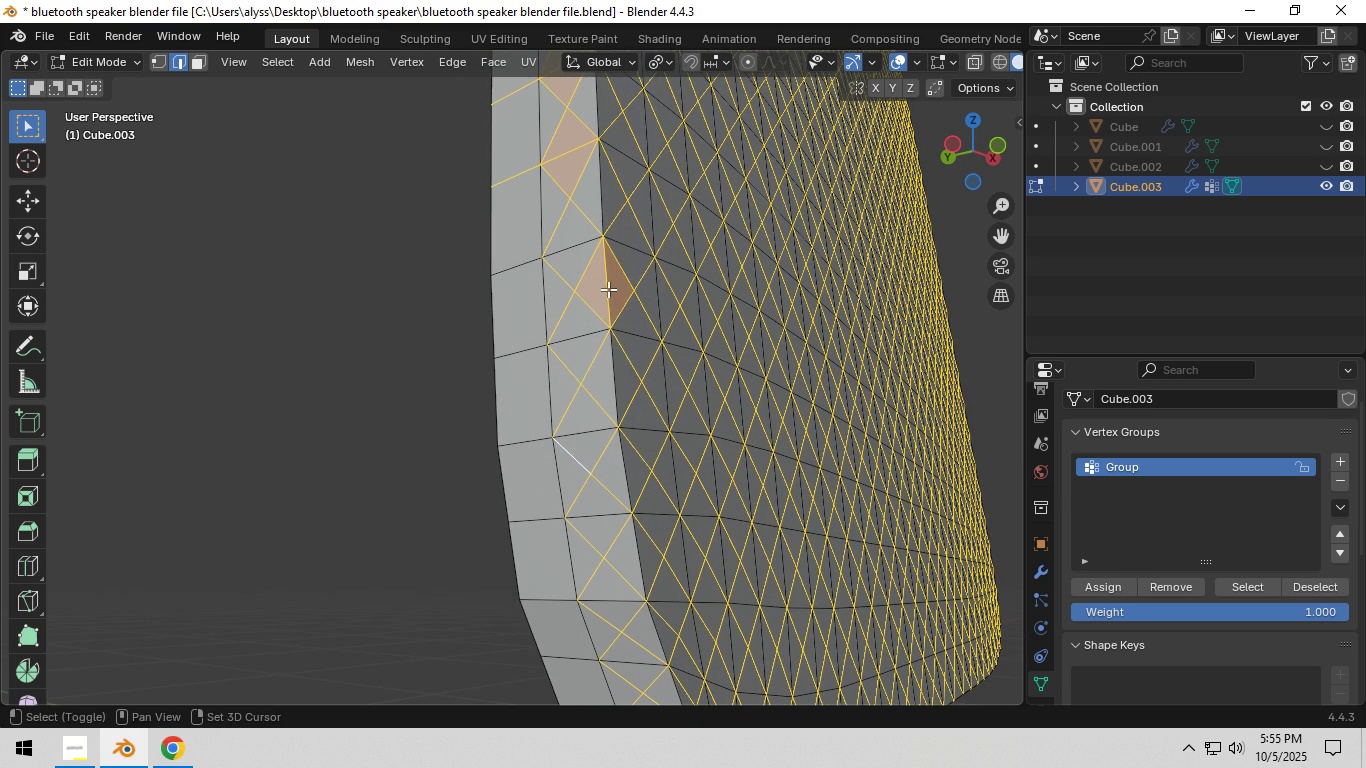 
left_click([608, 289])
 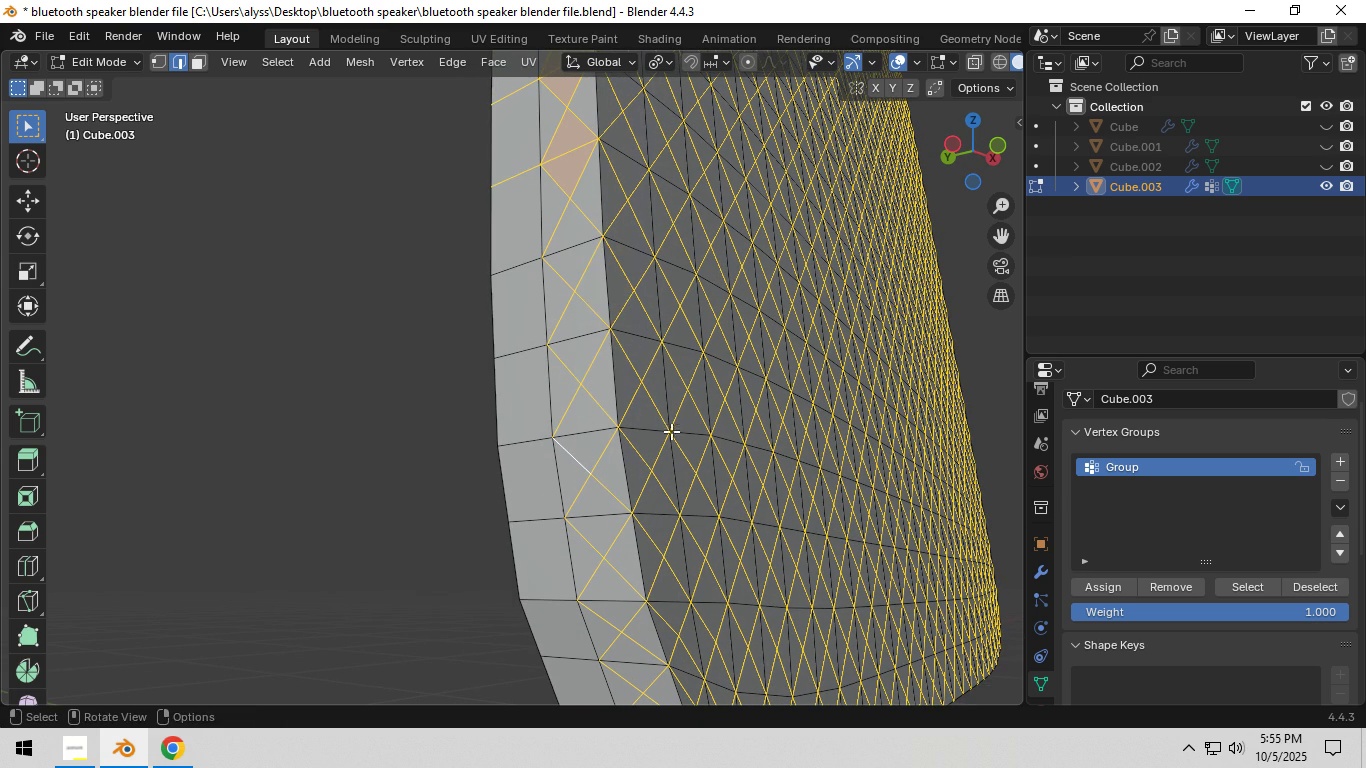 
scroll: coordinate [672, 443], scroll_direction: down, amount: 1.0
 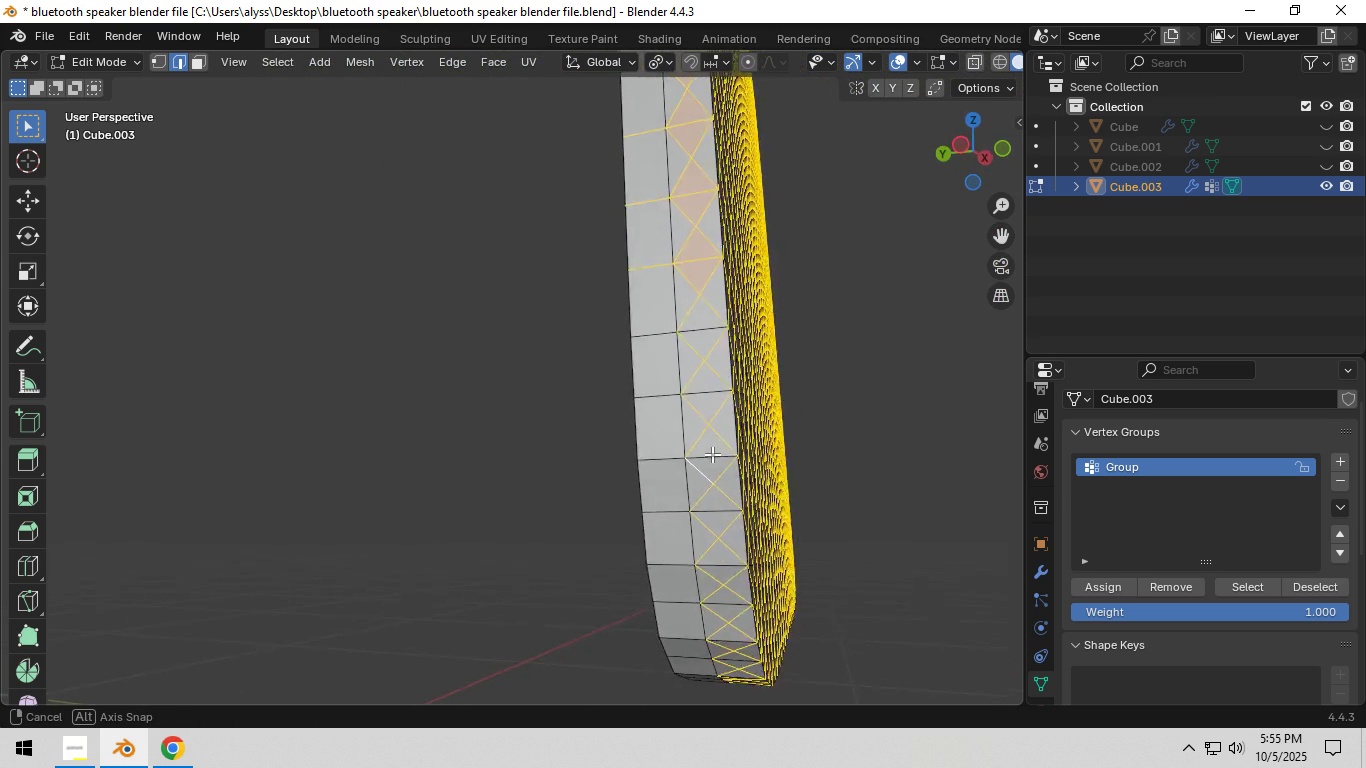 
wait(5.9)
 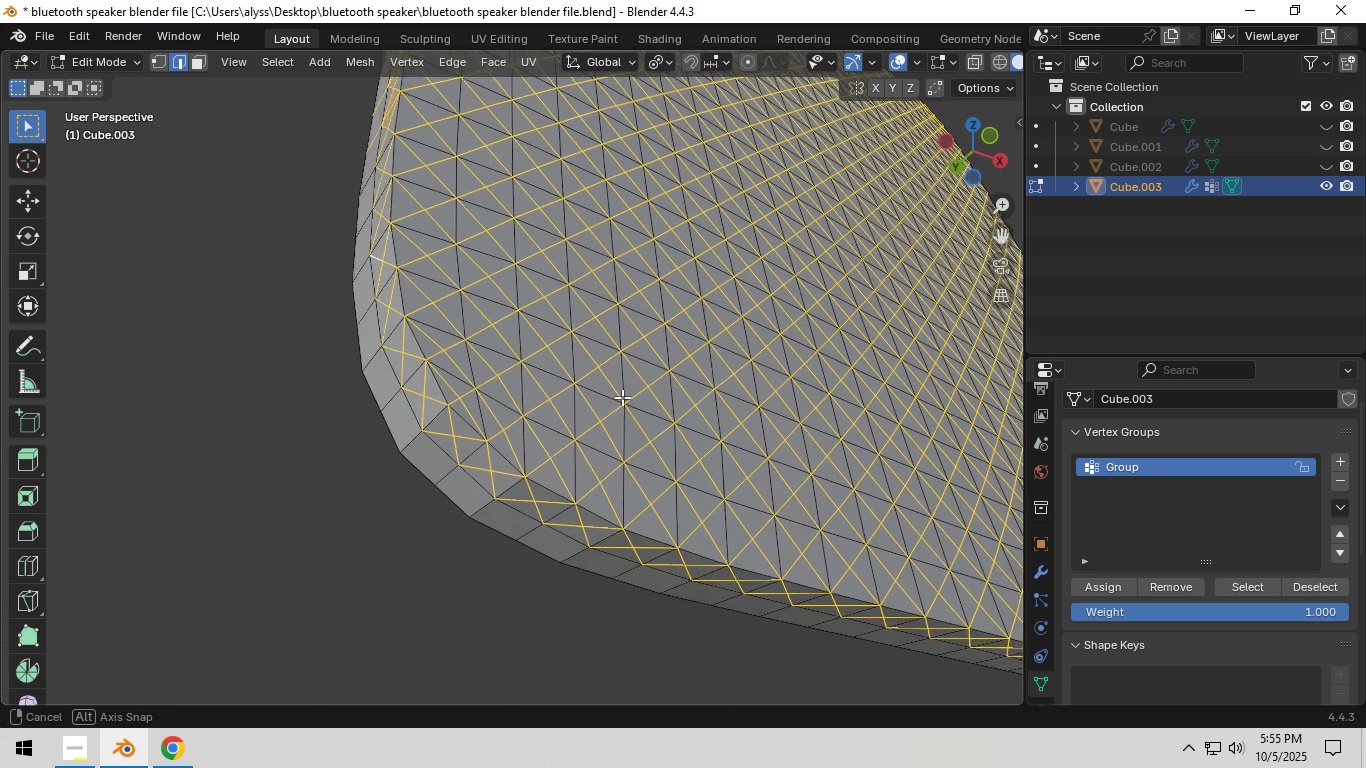 
scroll: coordinate [667, 448], scroll_direction: down, amount: 7.0
 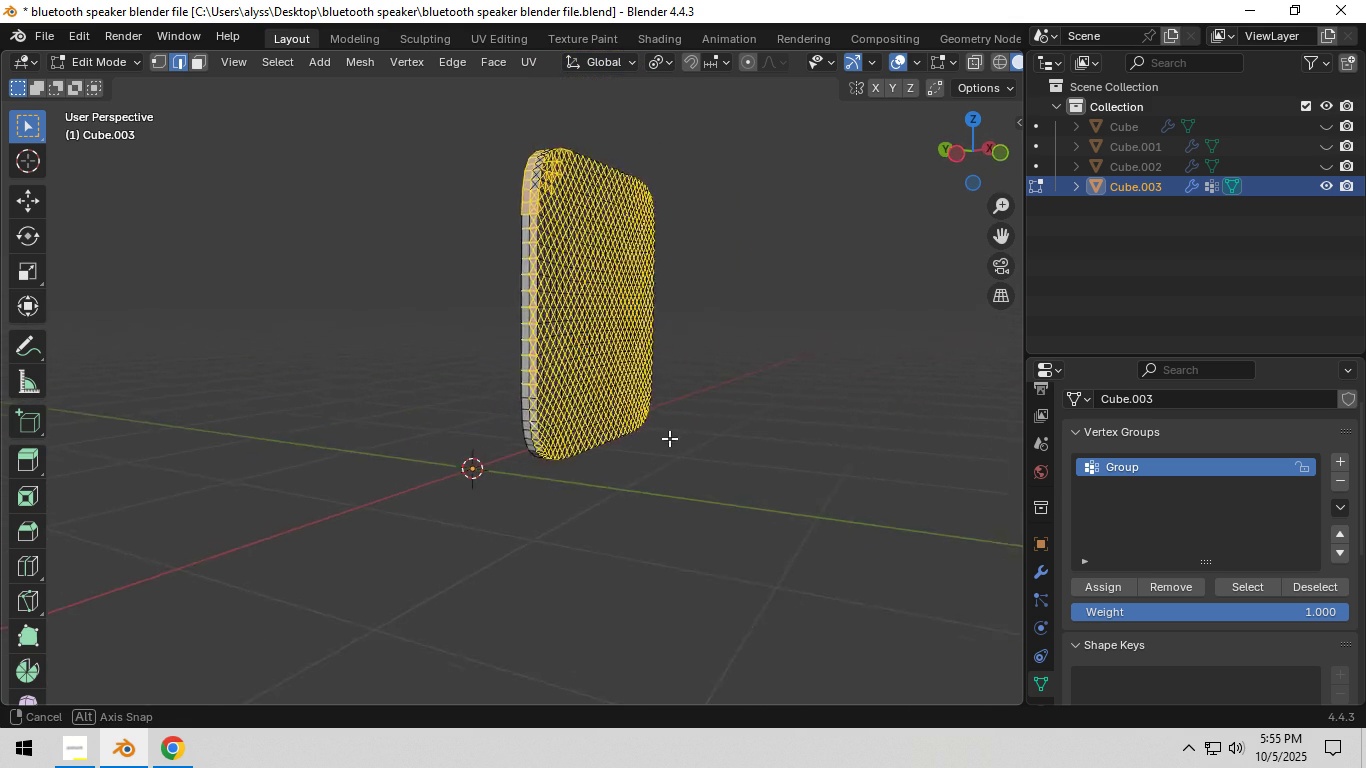 
scroll: coordinate [727, 416], scroll_direction: up, amount: 6.0